 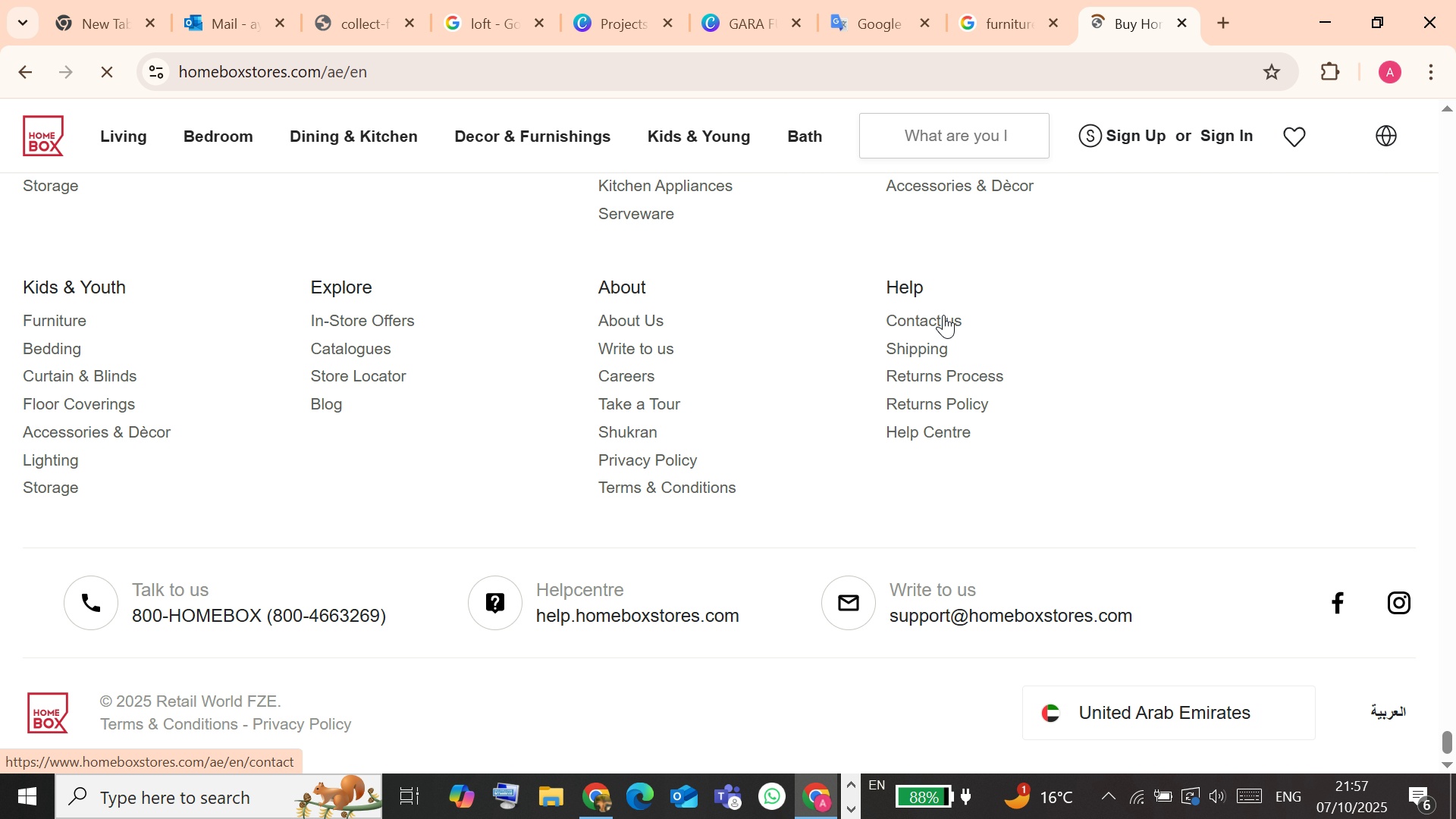 
right_click([628, 314])
 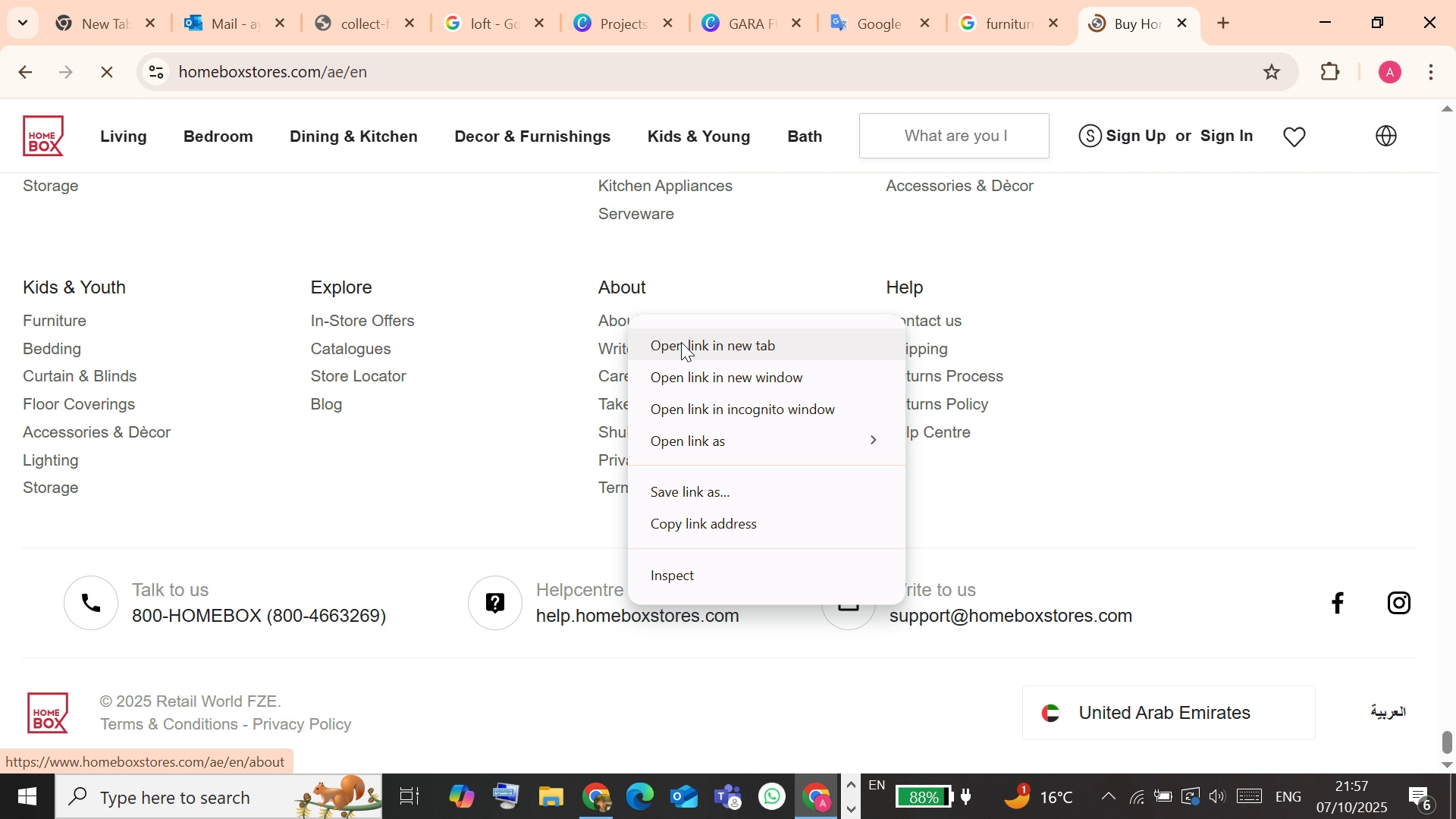 
left_click([681, 342])
 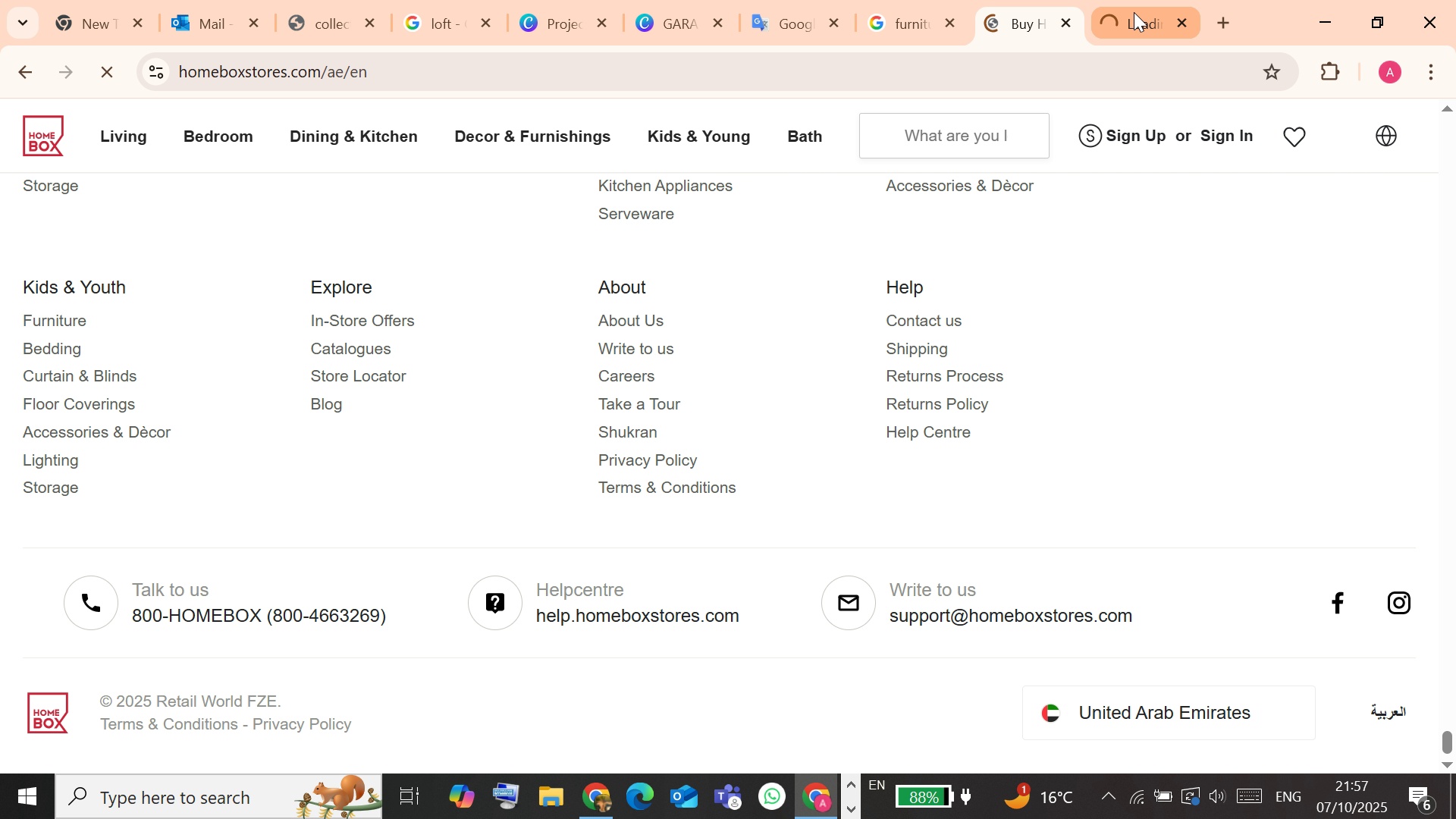 
left_click([1134, 12])
 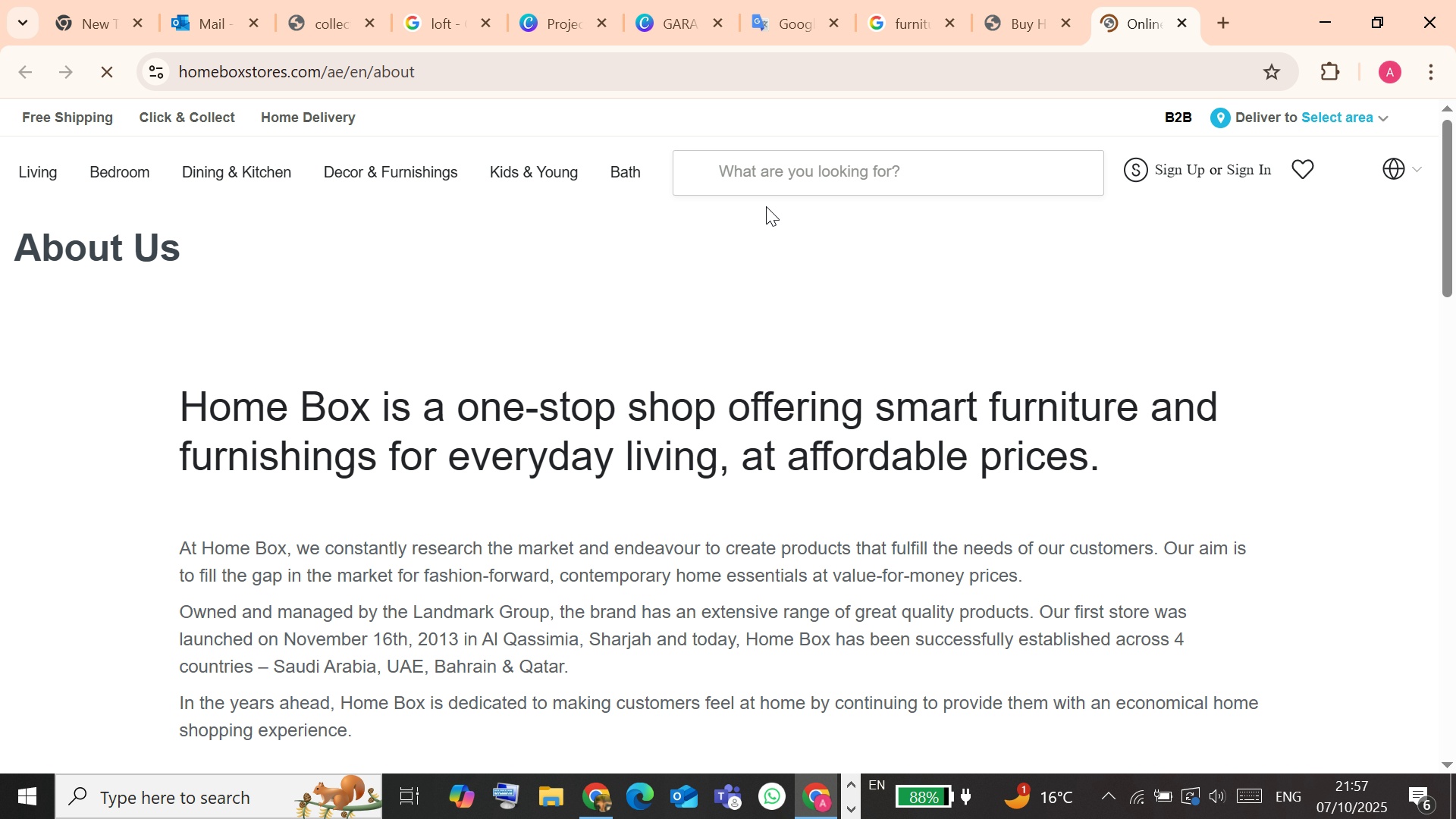 
wait(6.35)
 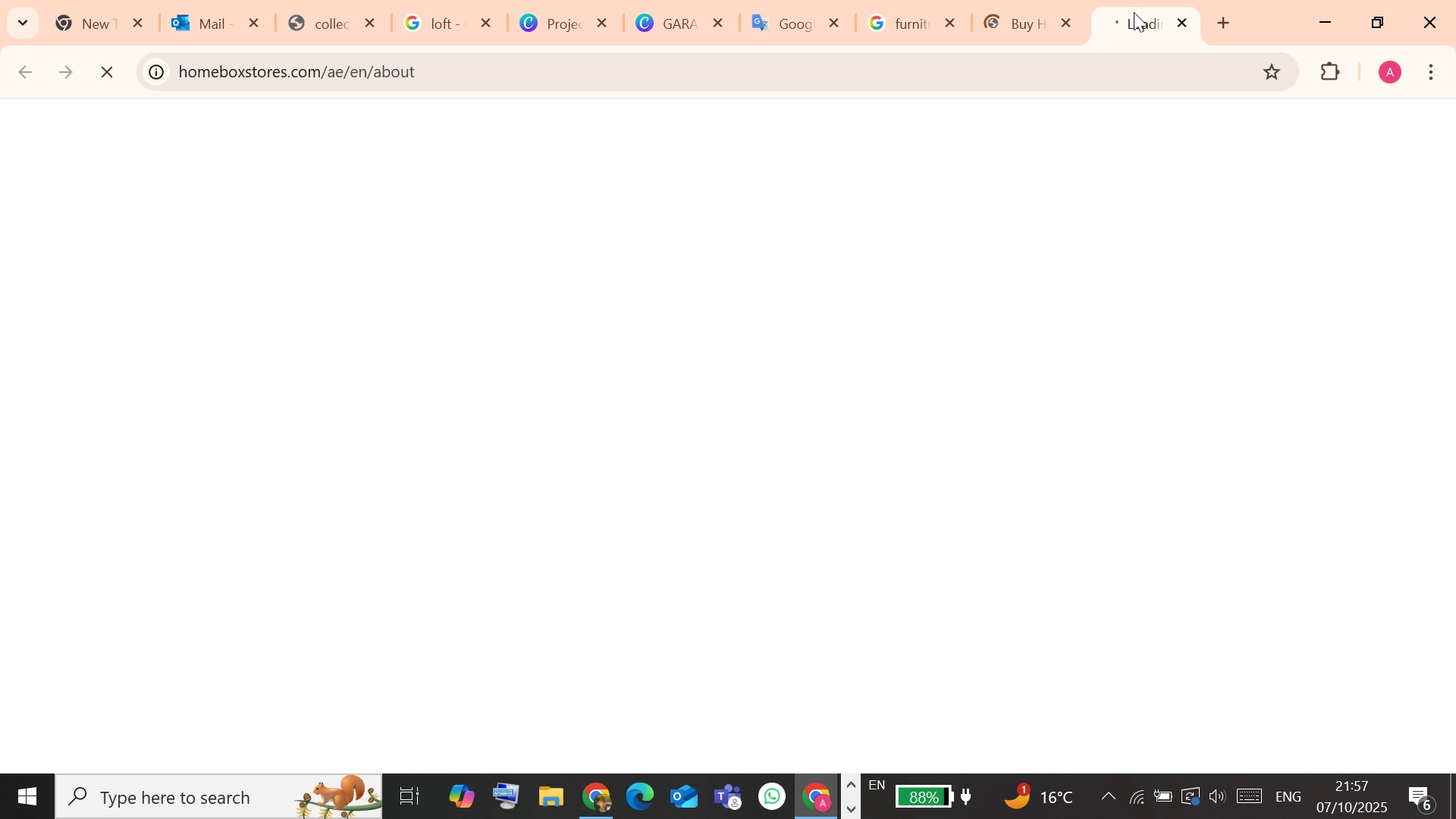 
scroll: coordinate [792, 477], scroll_direction: down, amount: 5.0